 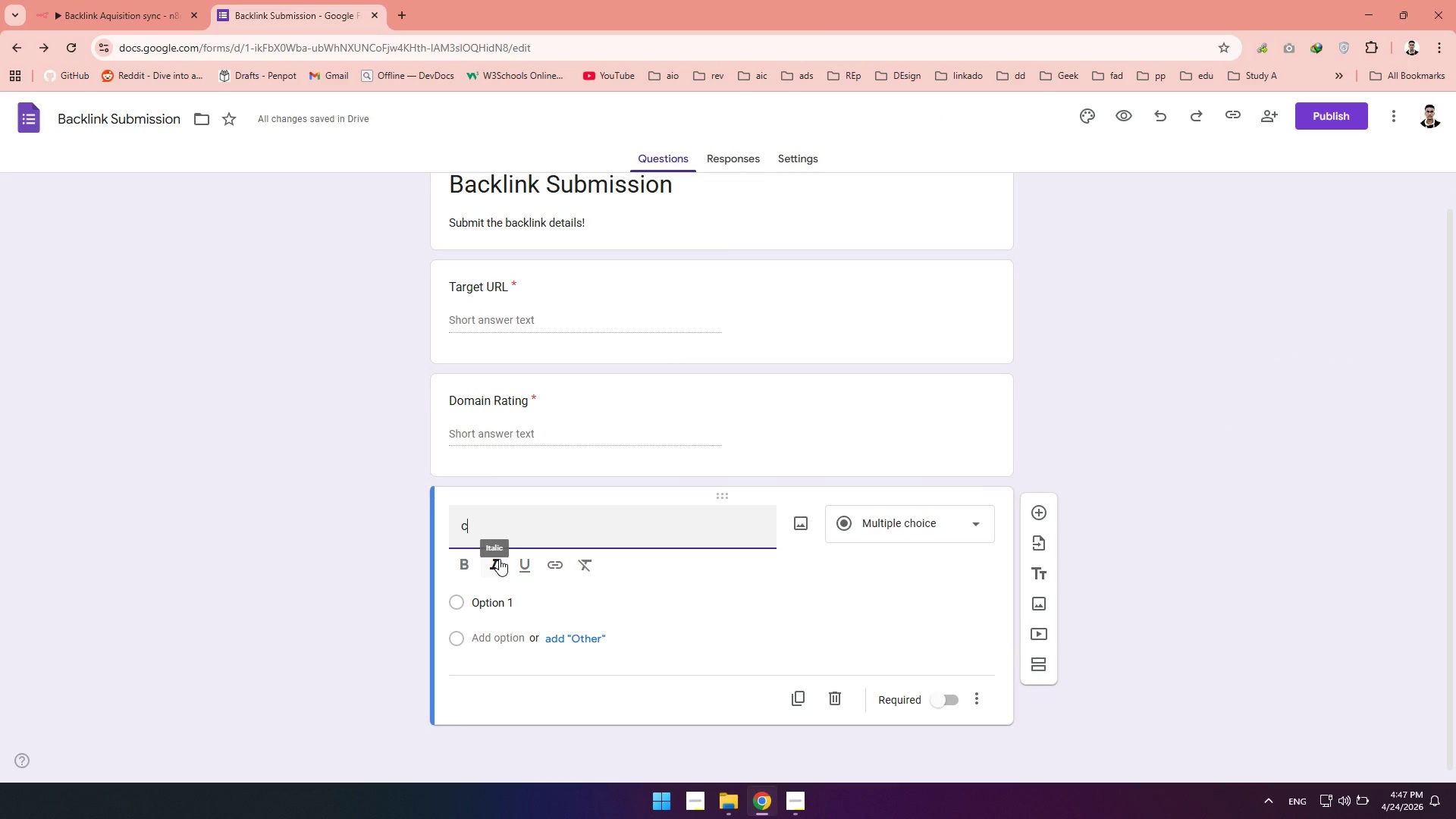 
hold_key(key=ShiftLeft, duration=0.33)
 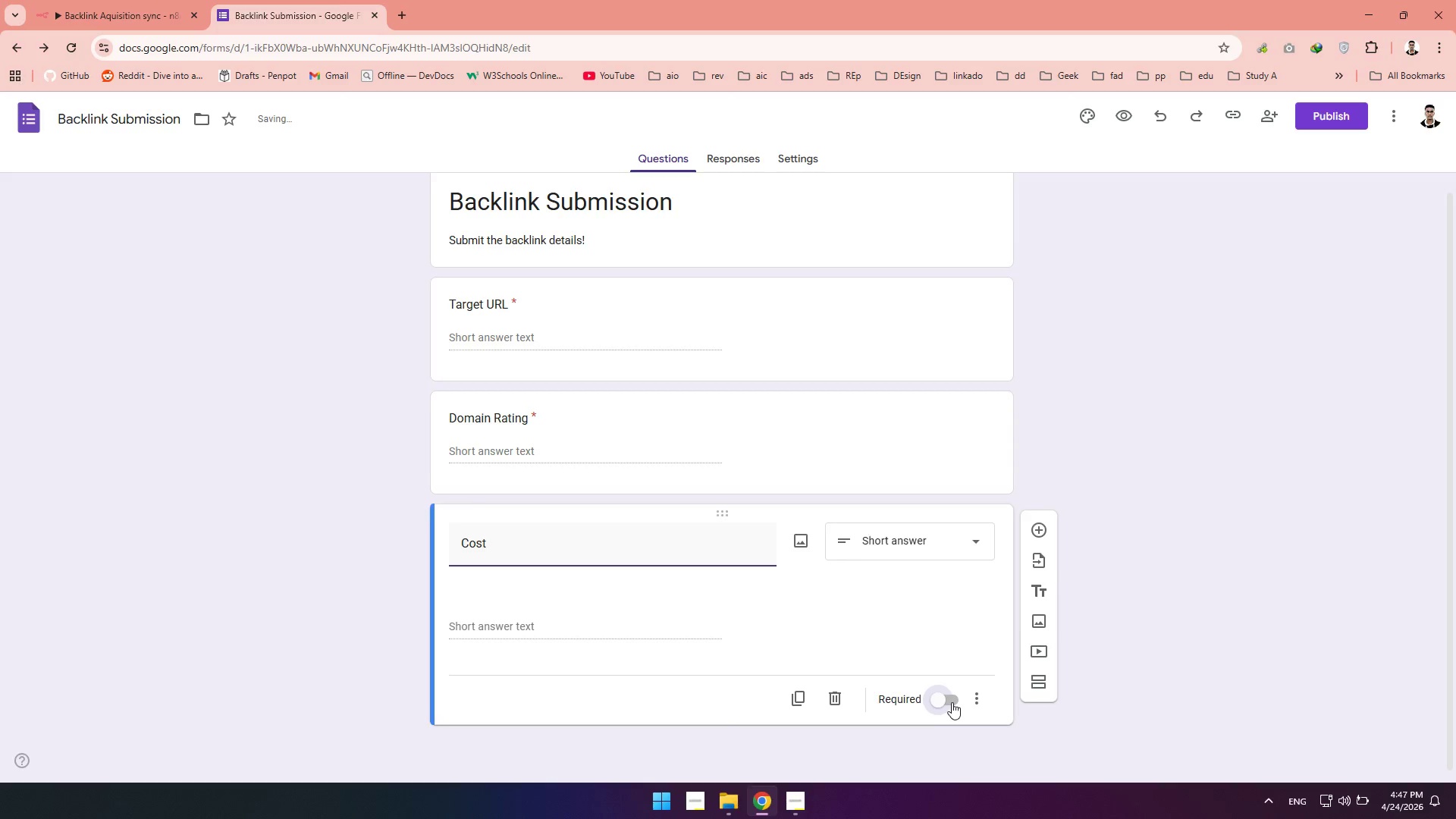 
left_click([1046, 551])
 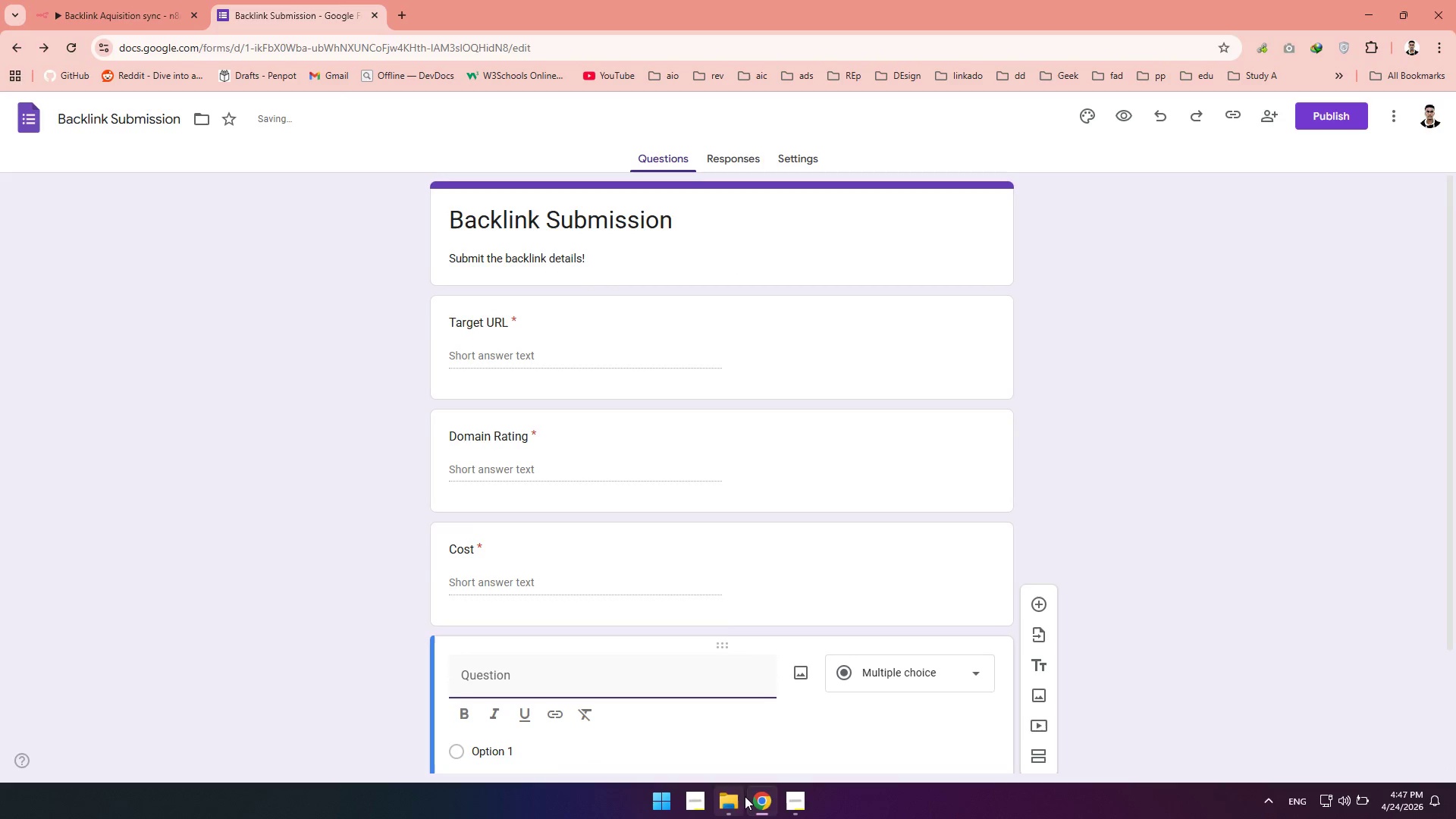 
mouse_move([793, 773])
 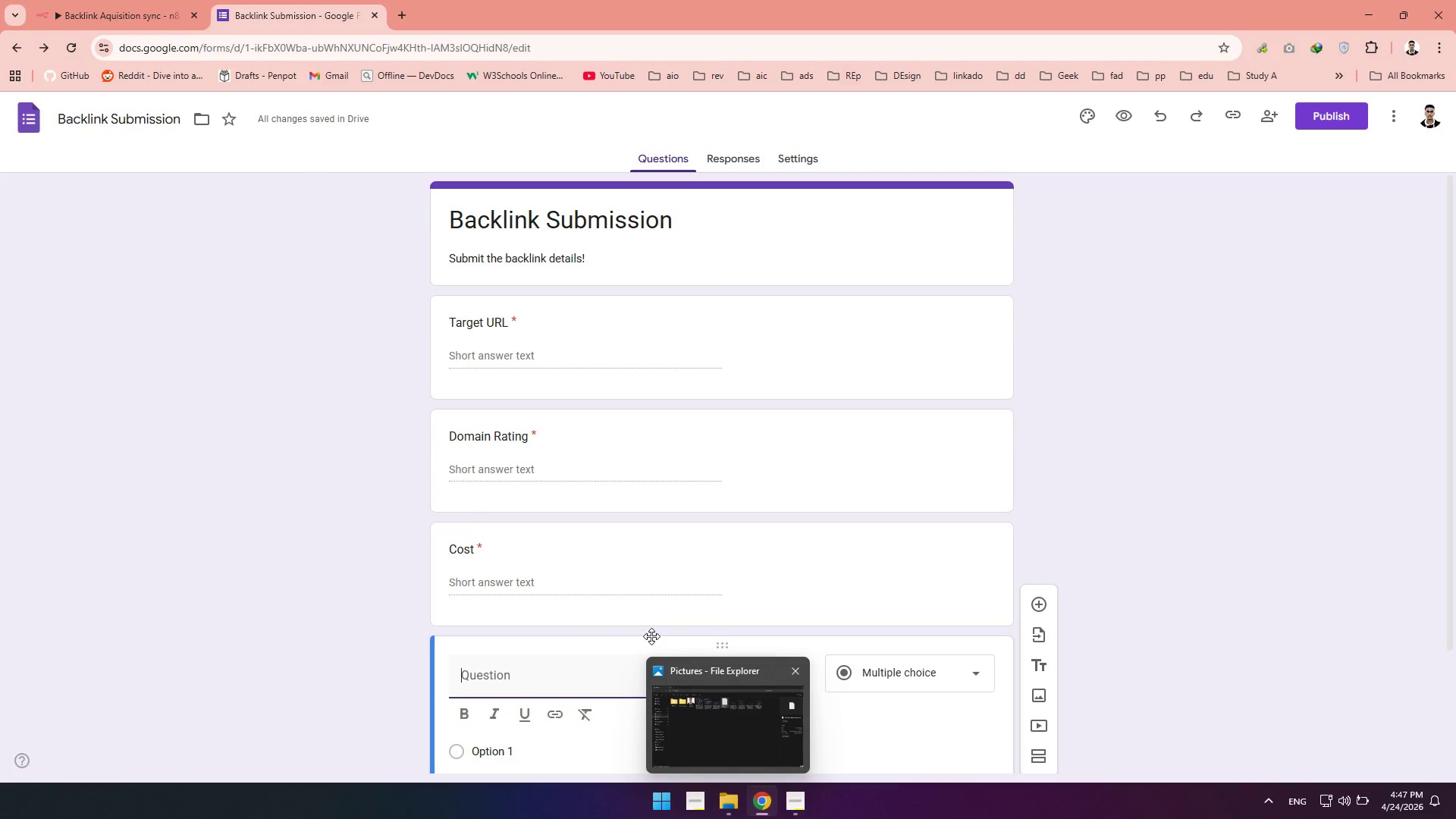 
left_click([538, 582])
 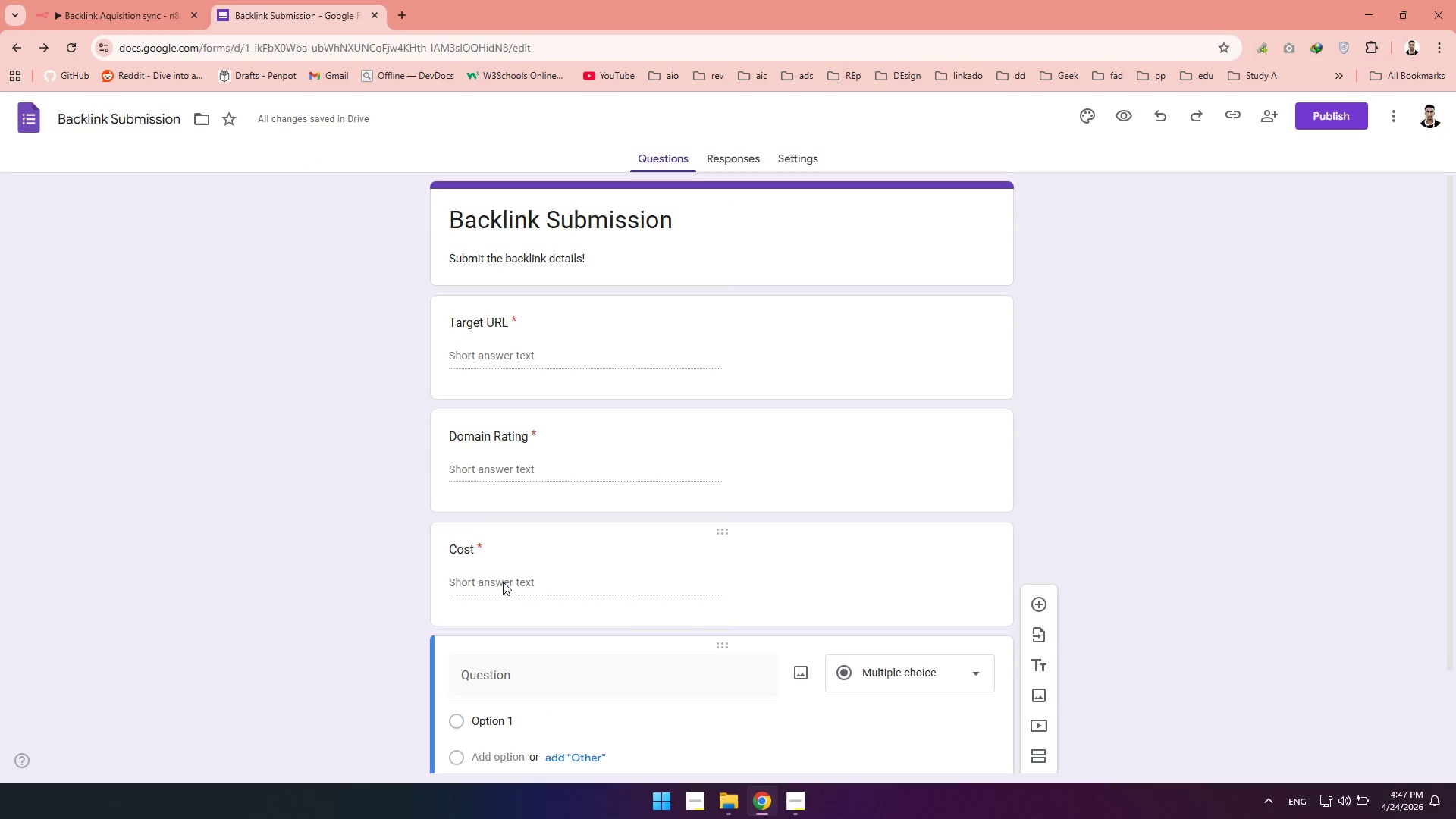 
left_click([503, 582])
 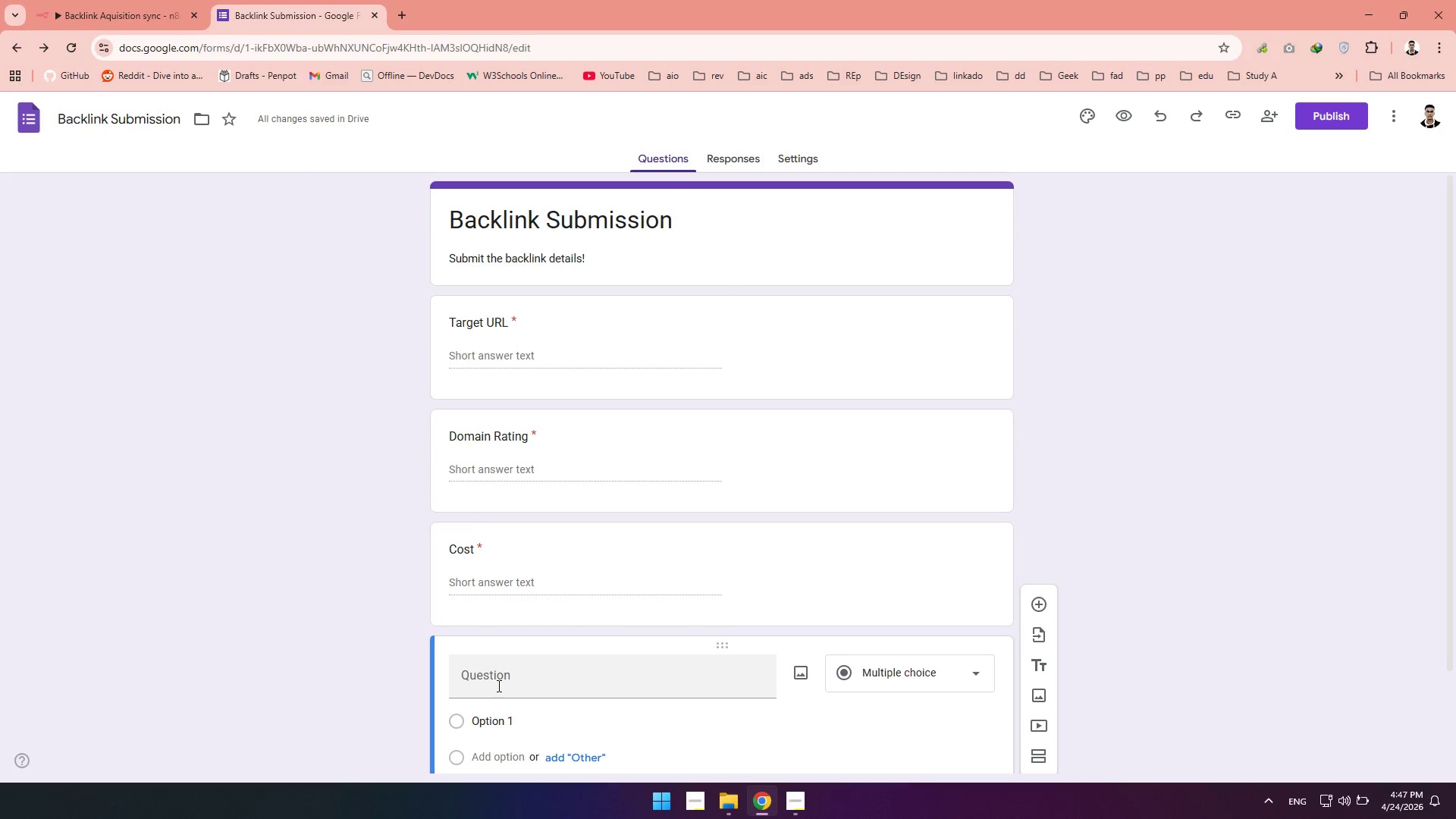 
left_click([497, 686])
 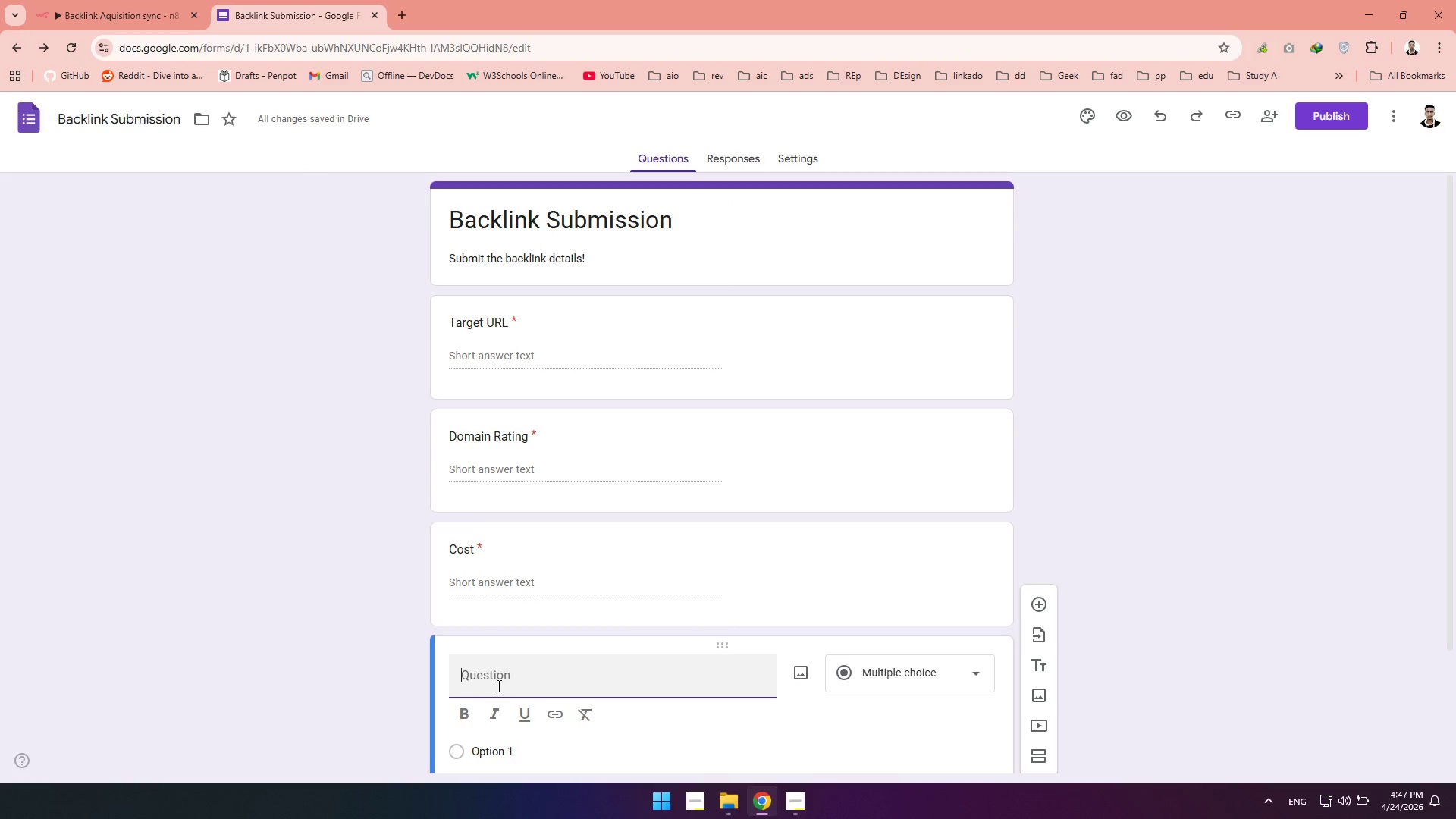 
type(Specialist Name)
 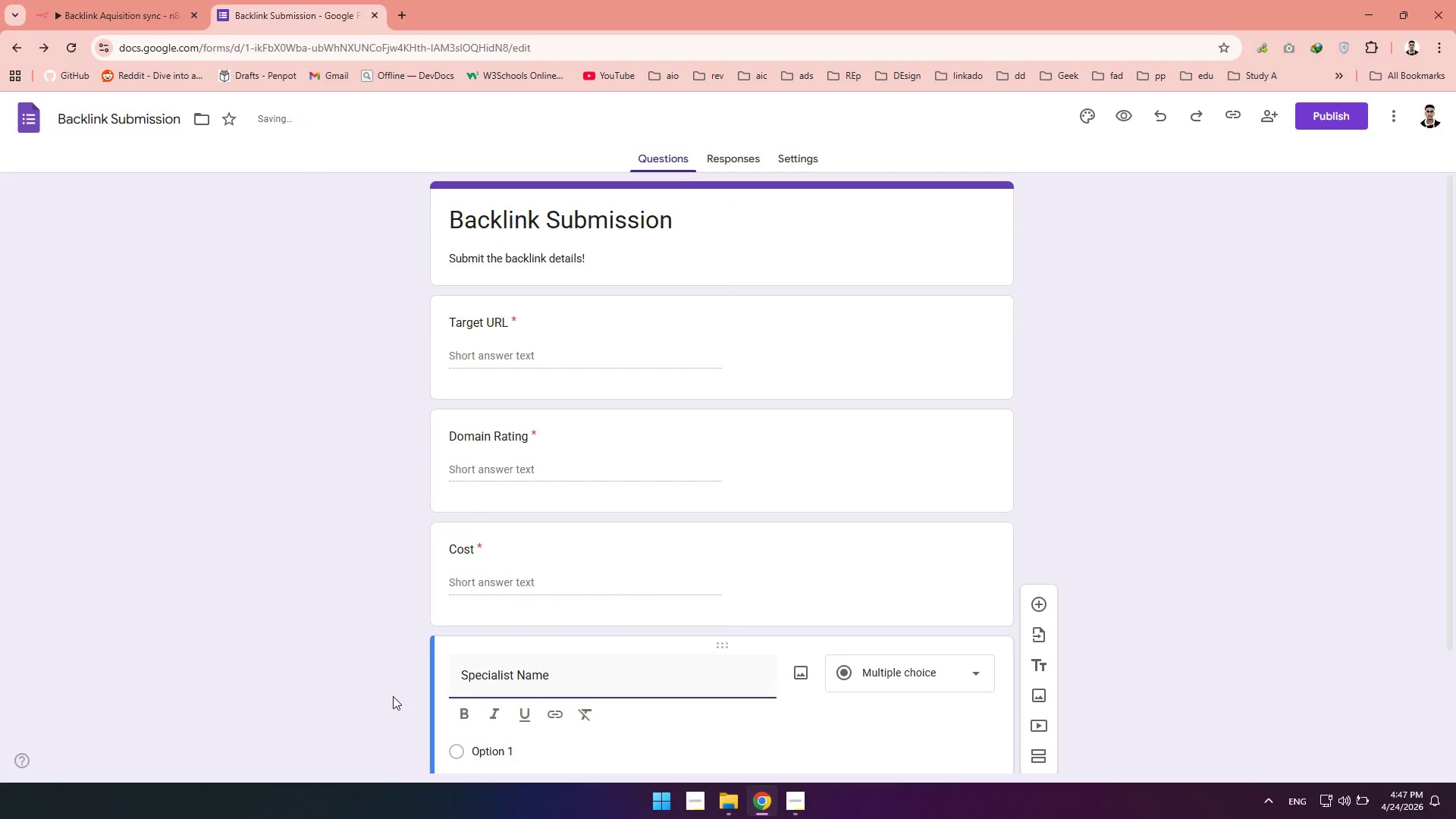 
left_click([393, 696])
 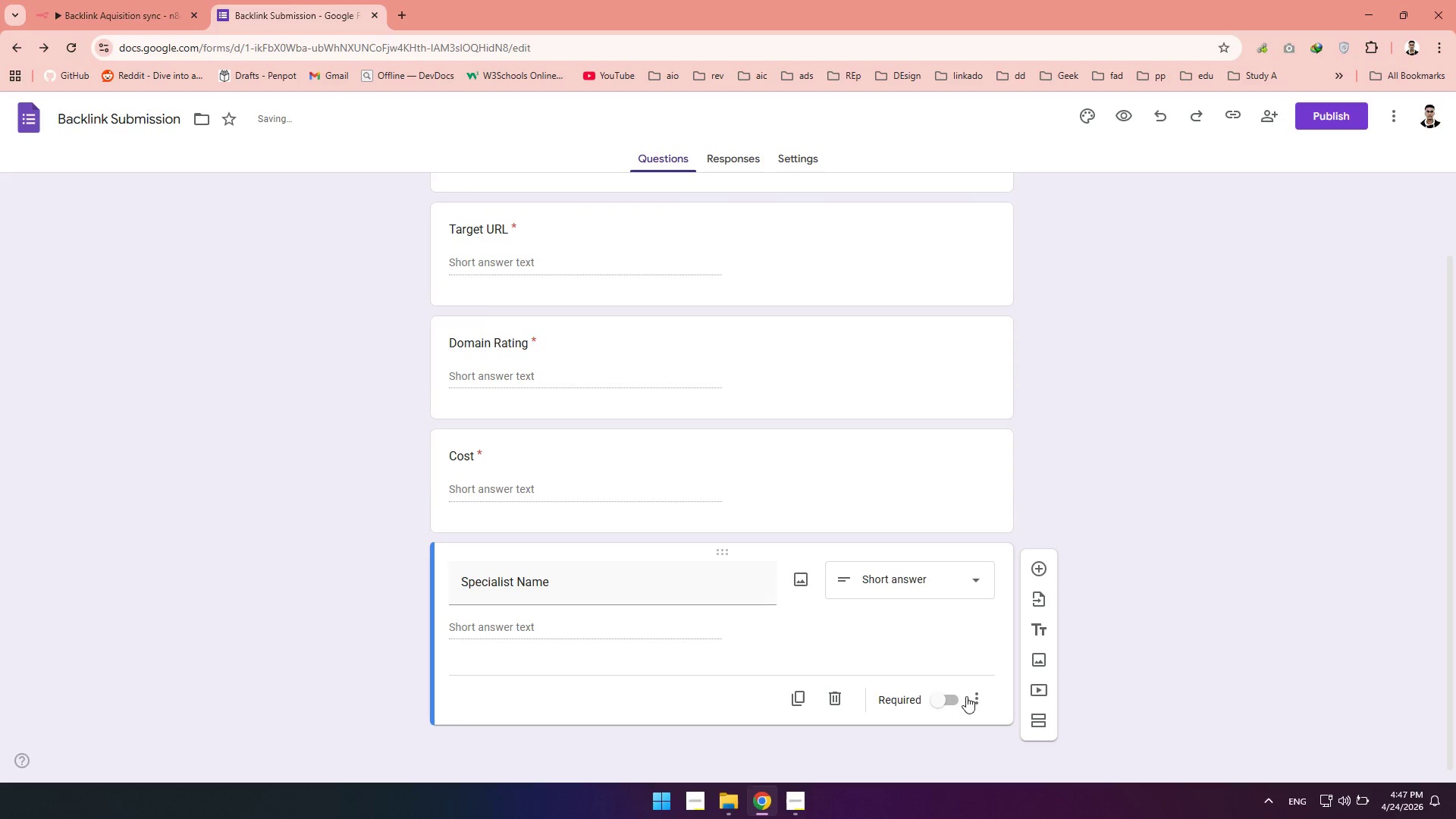 
left_click([952, 702])
 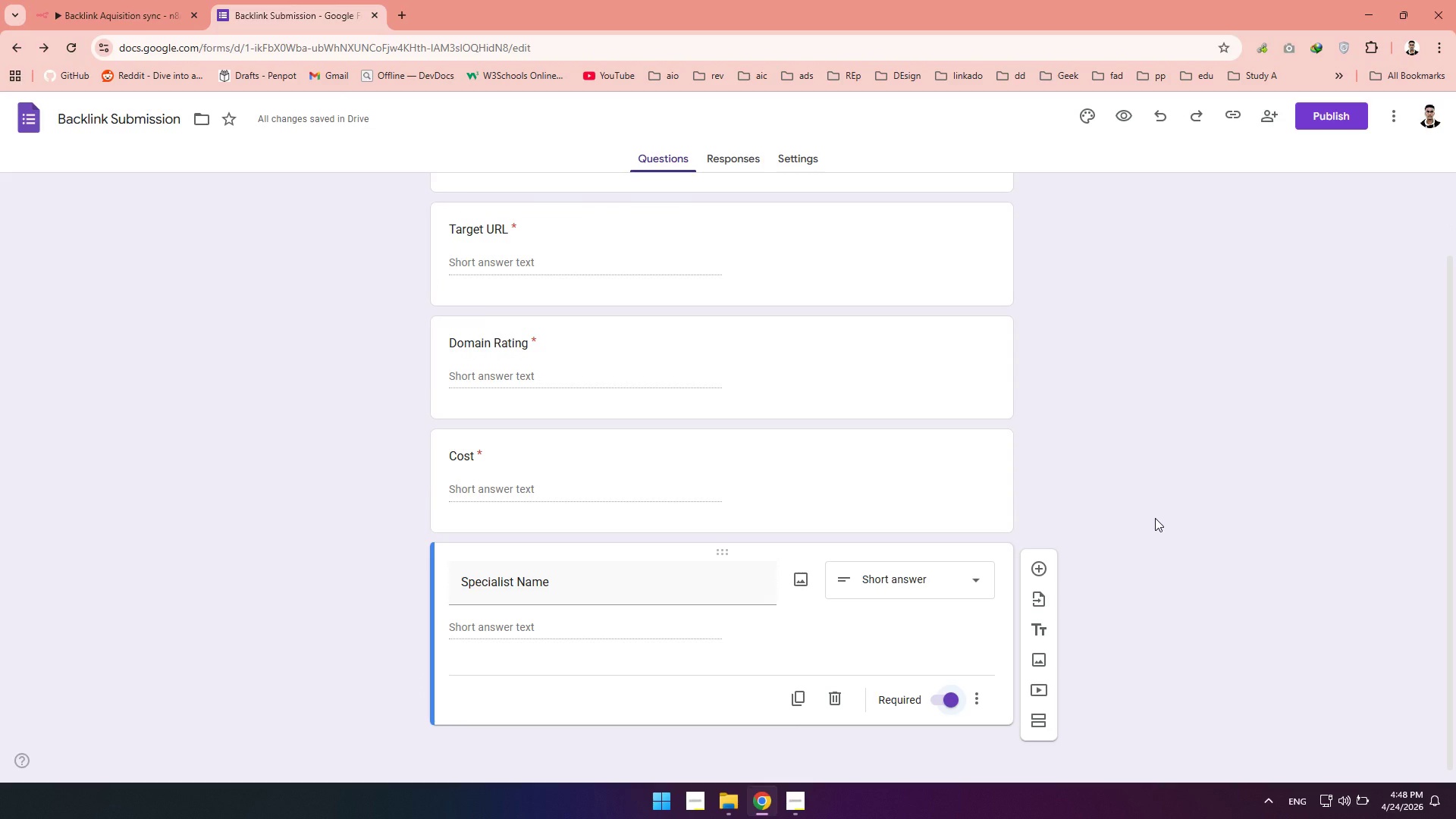 
wait(15.78)
 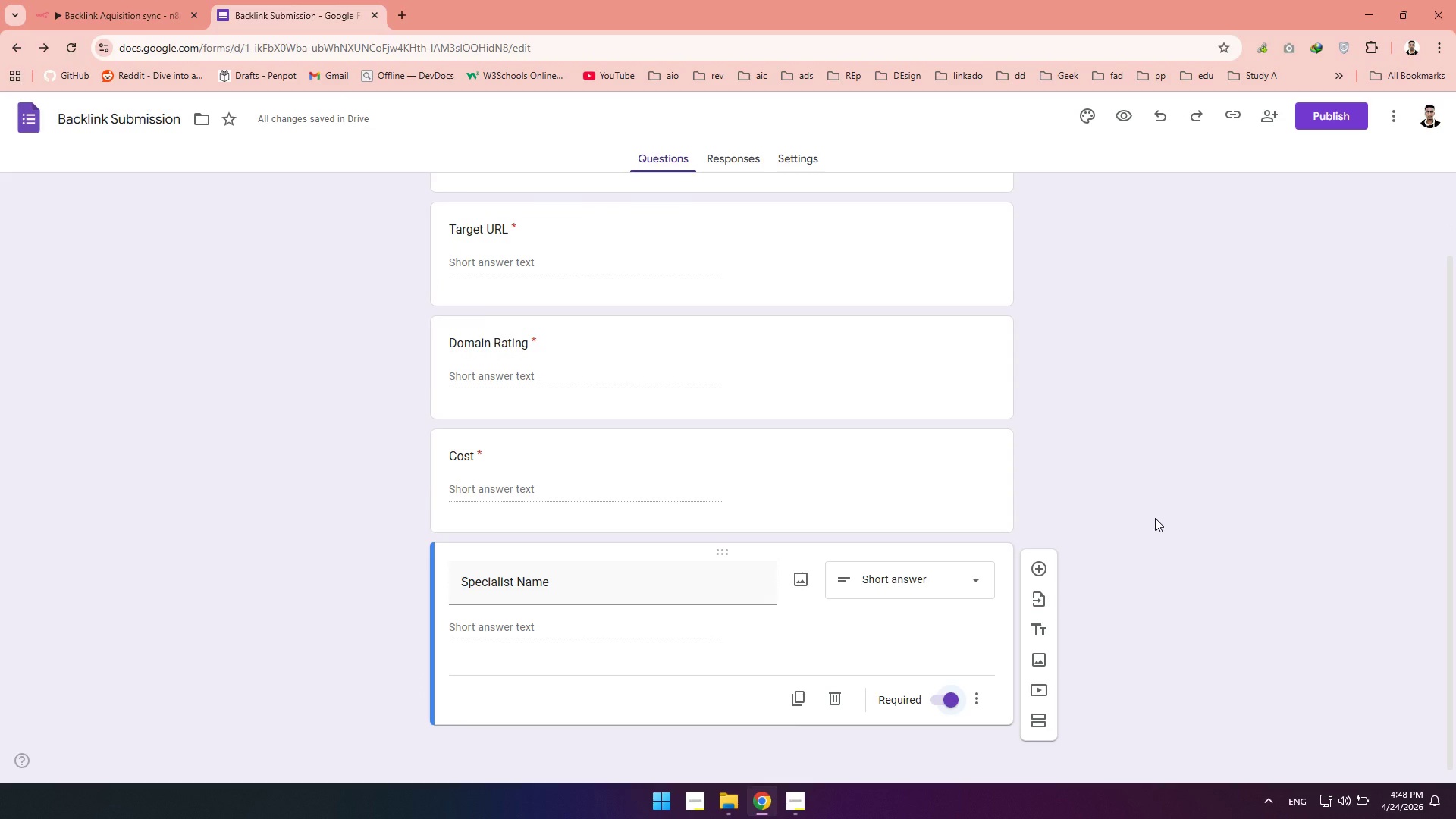 
left_click([792, 802])